 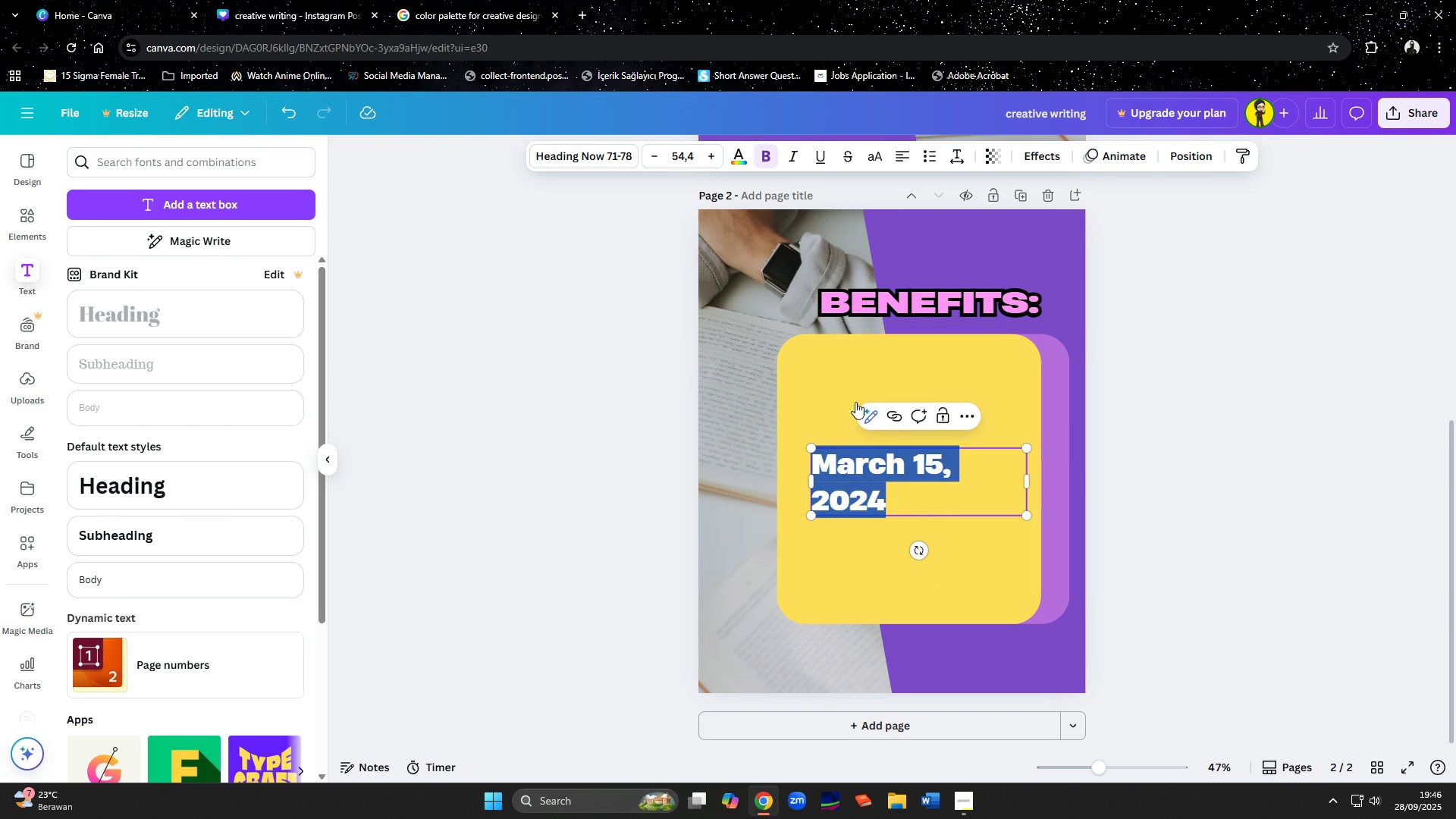 
left_click([686, 159])
 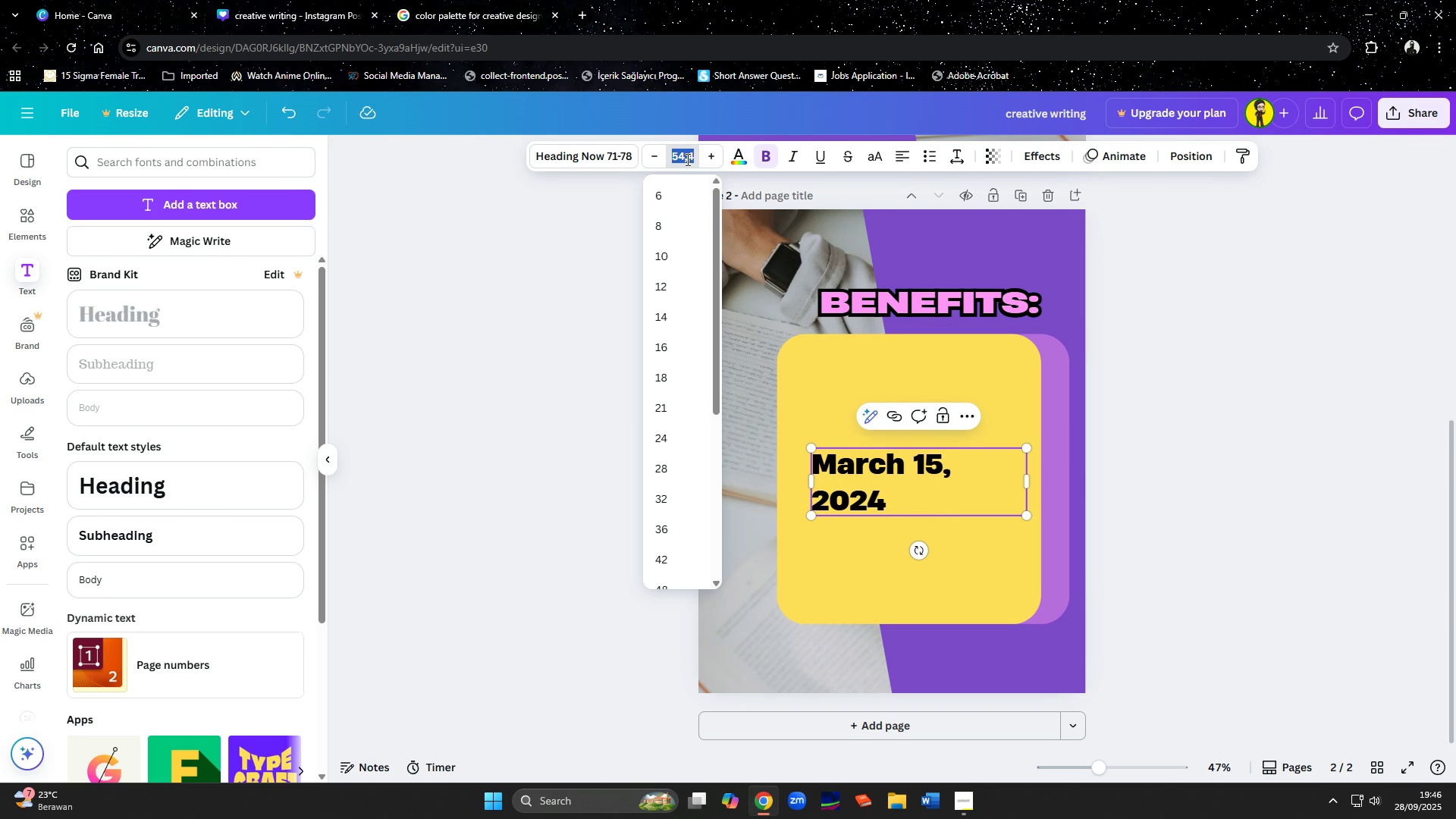 
type(40)
 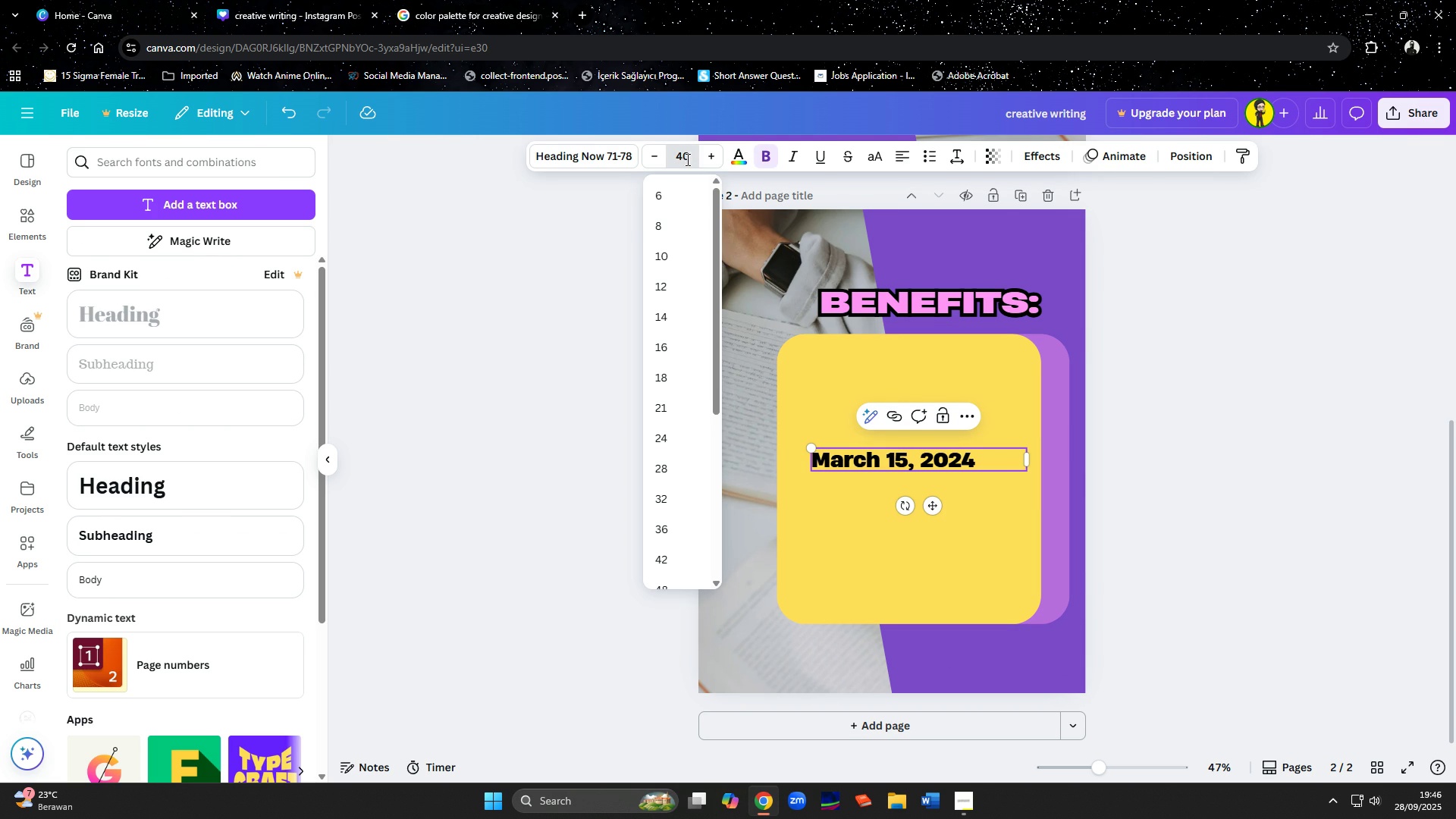 
key(Enter)
 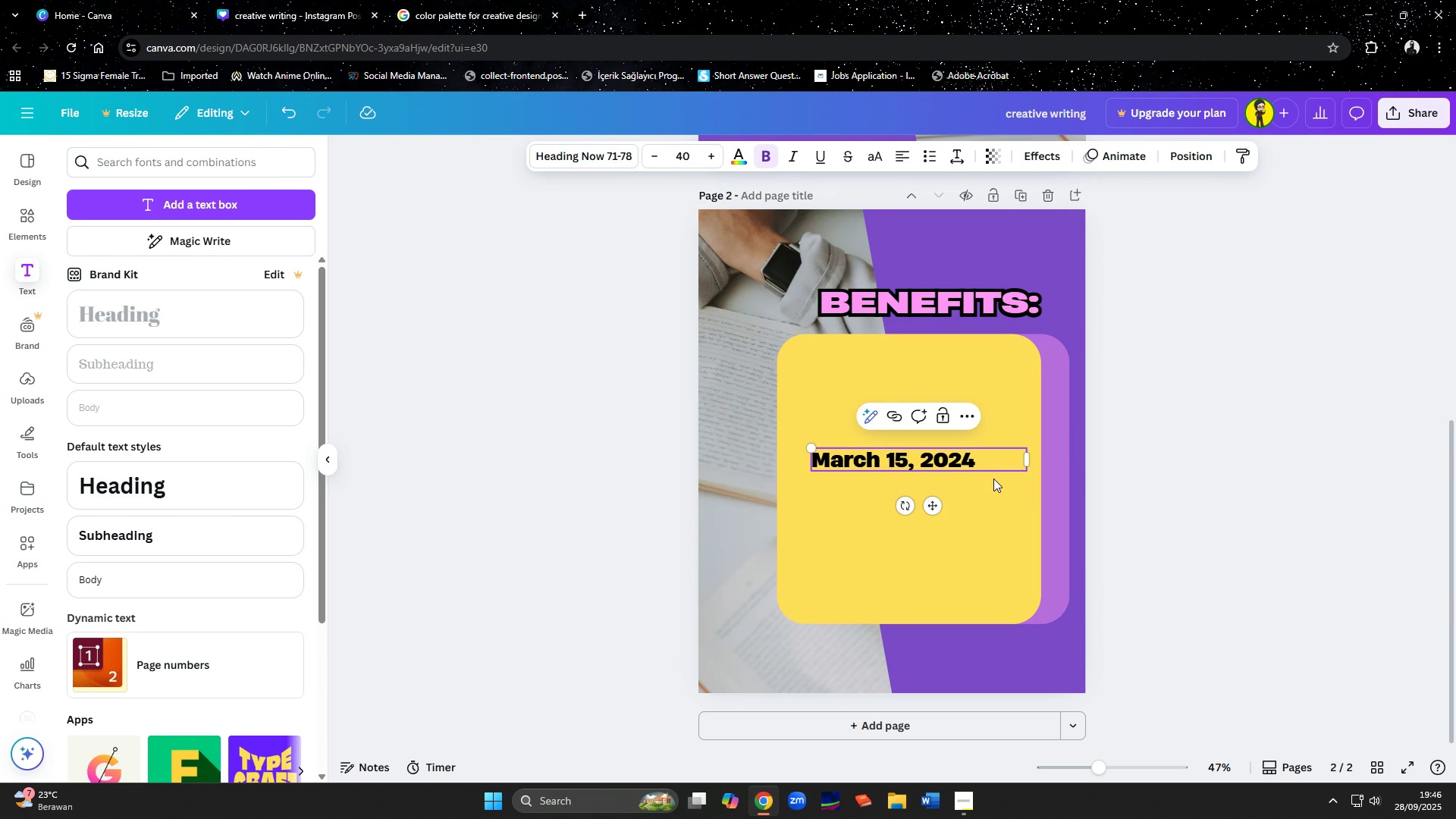 
left_click([993, 484])
 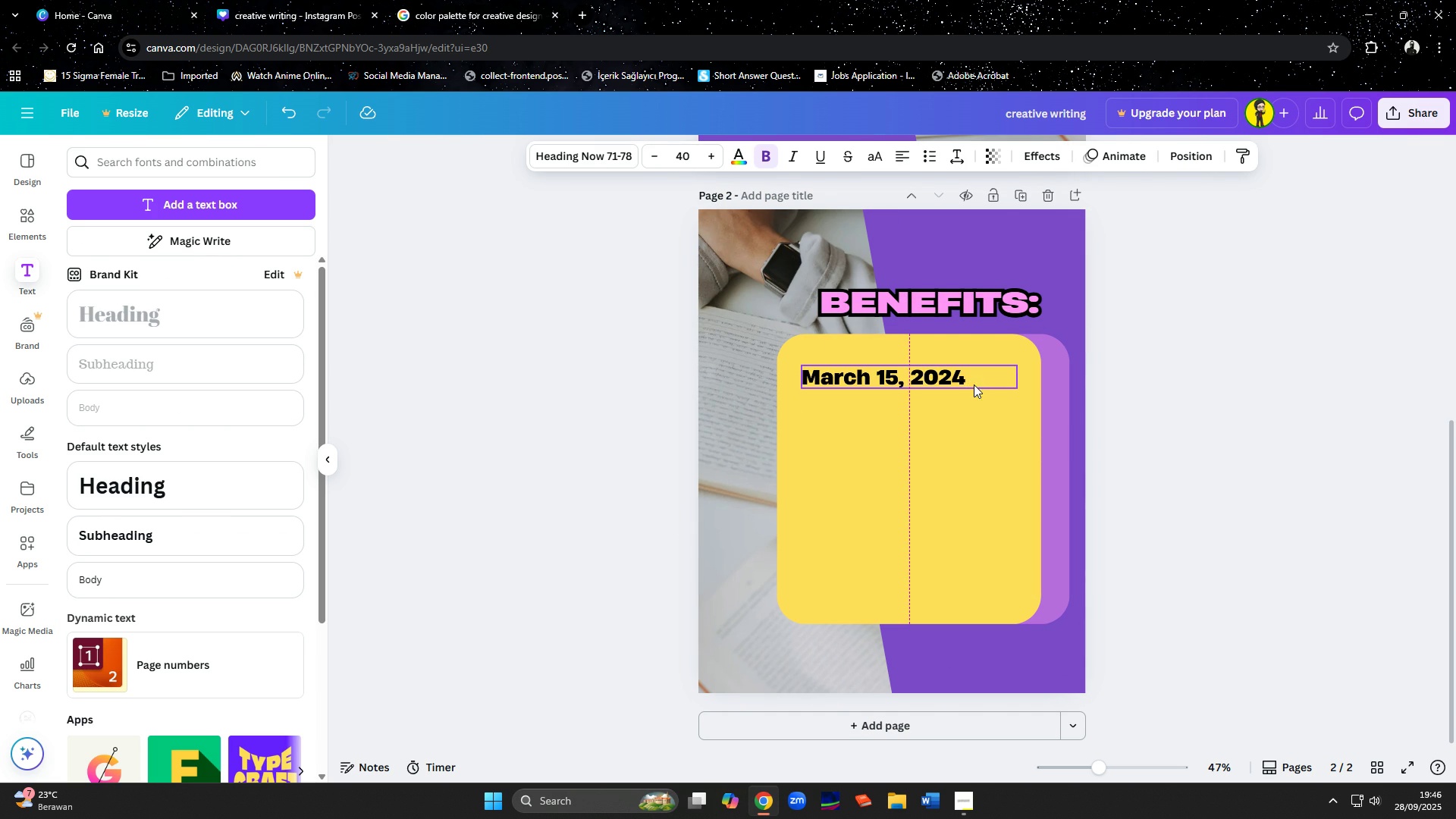 
left_click([935, 152])
 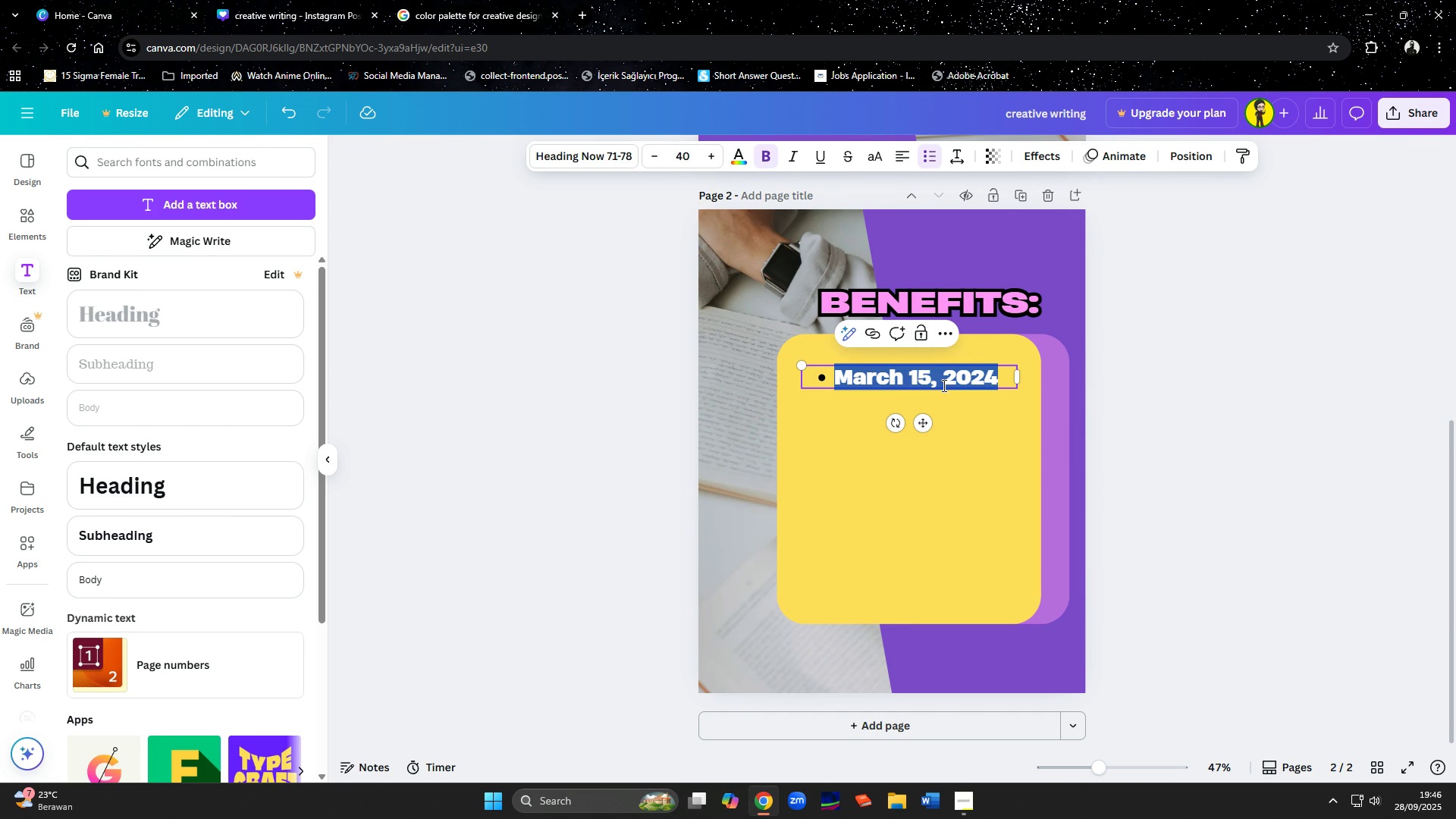 
left_click([943, 385])
 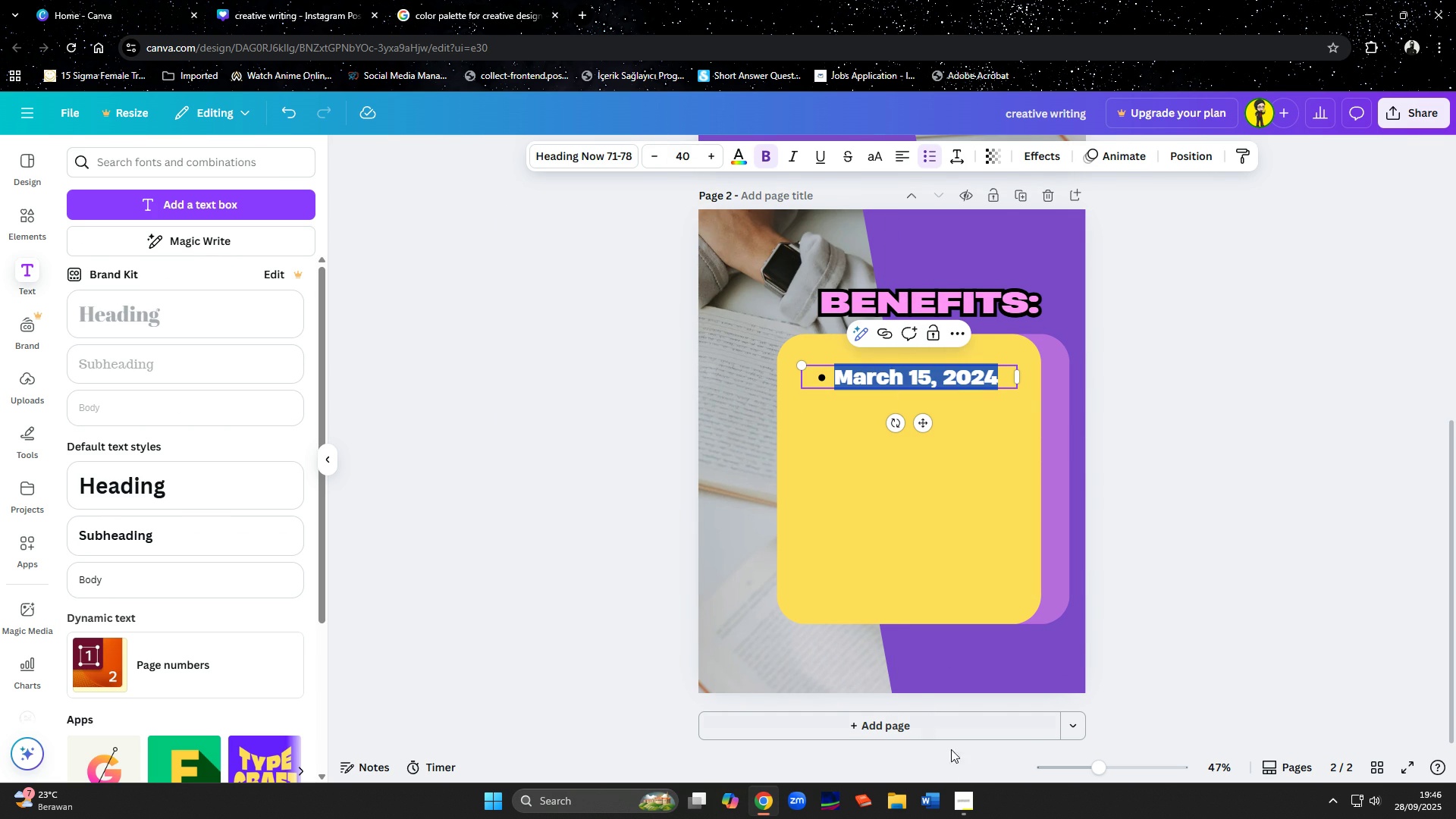 
left_click([965, 795])